 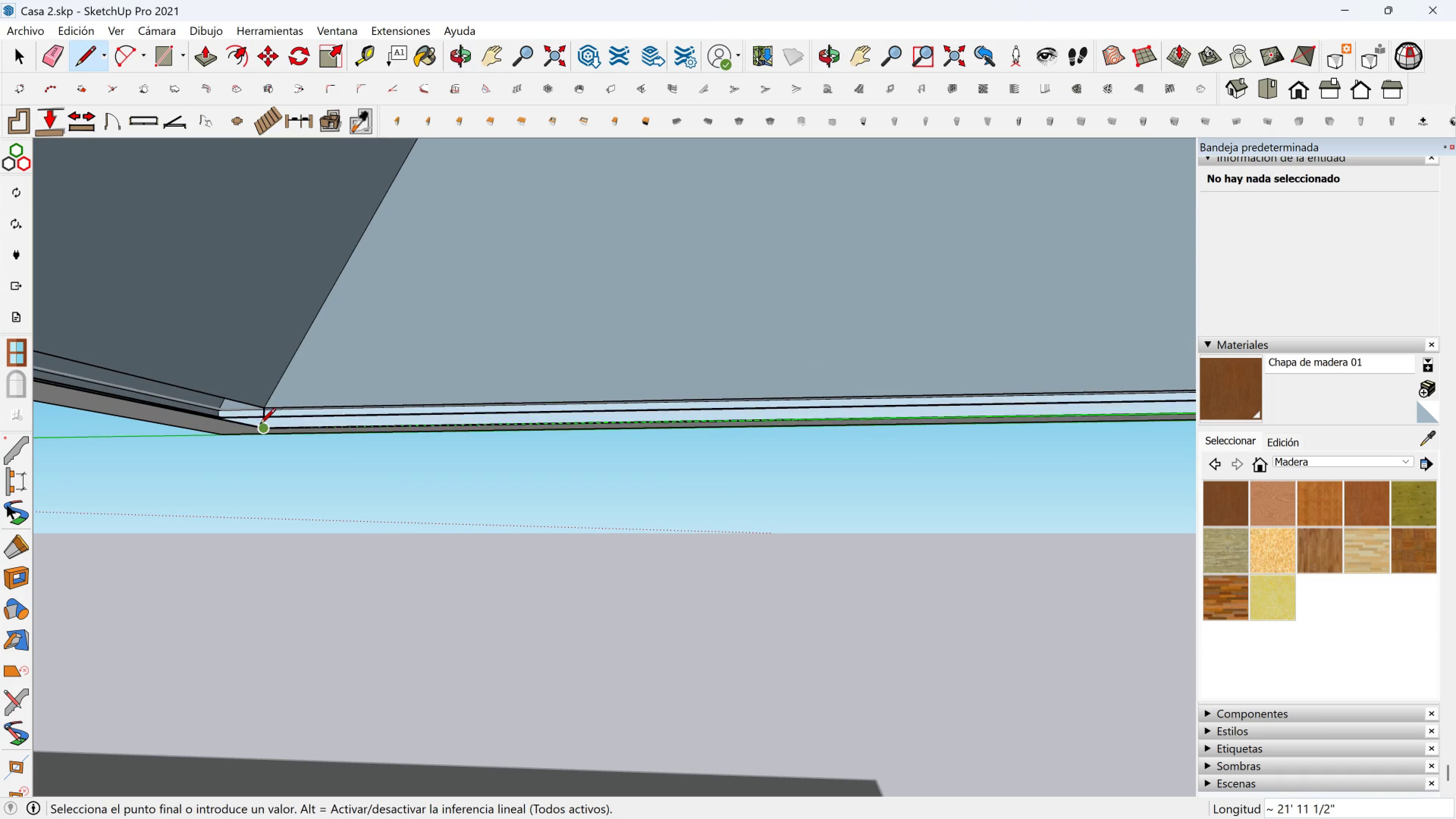 
left_click([260, 425])
 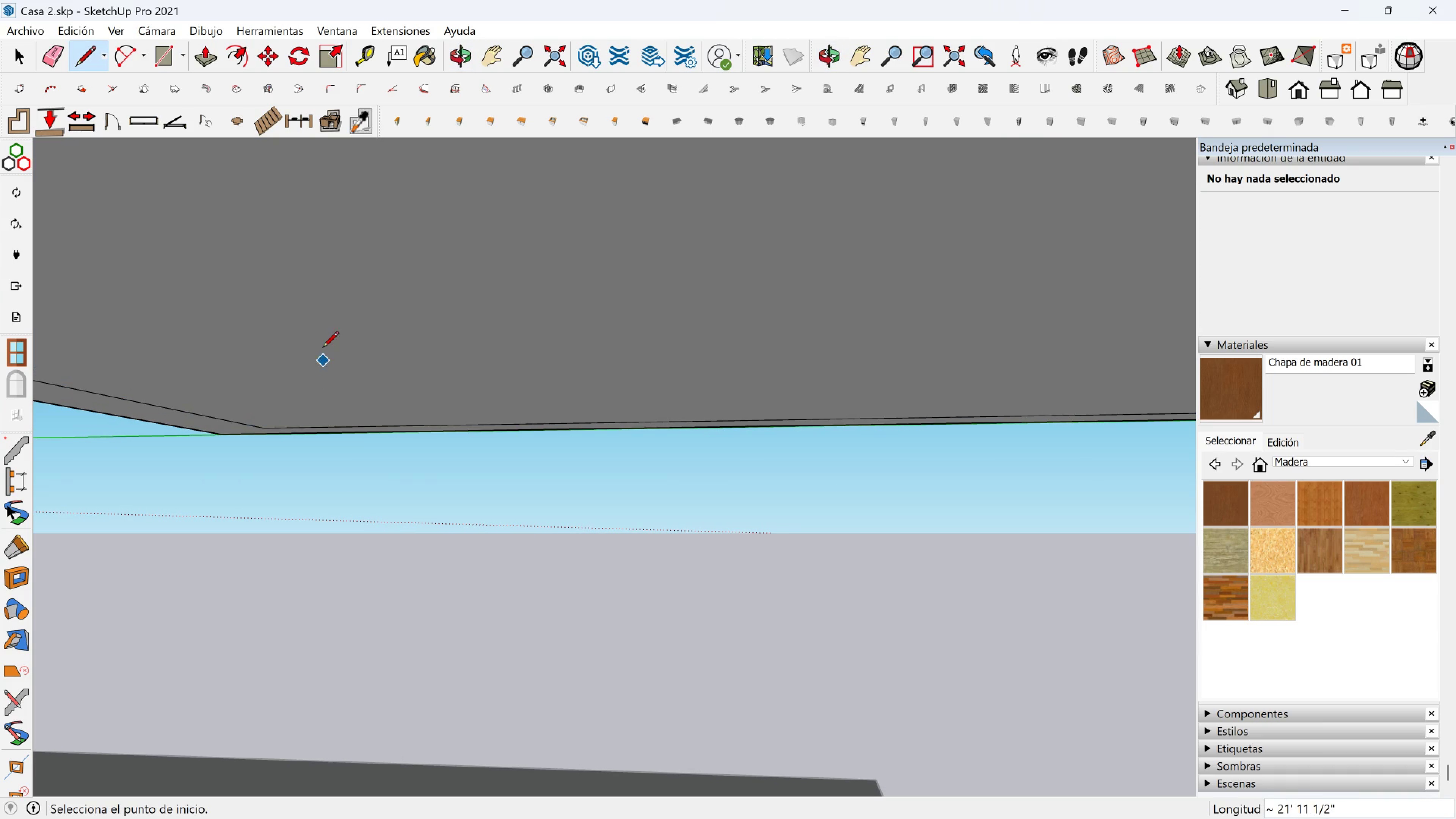 
key(Space)
 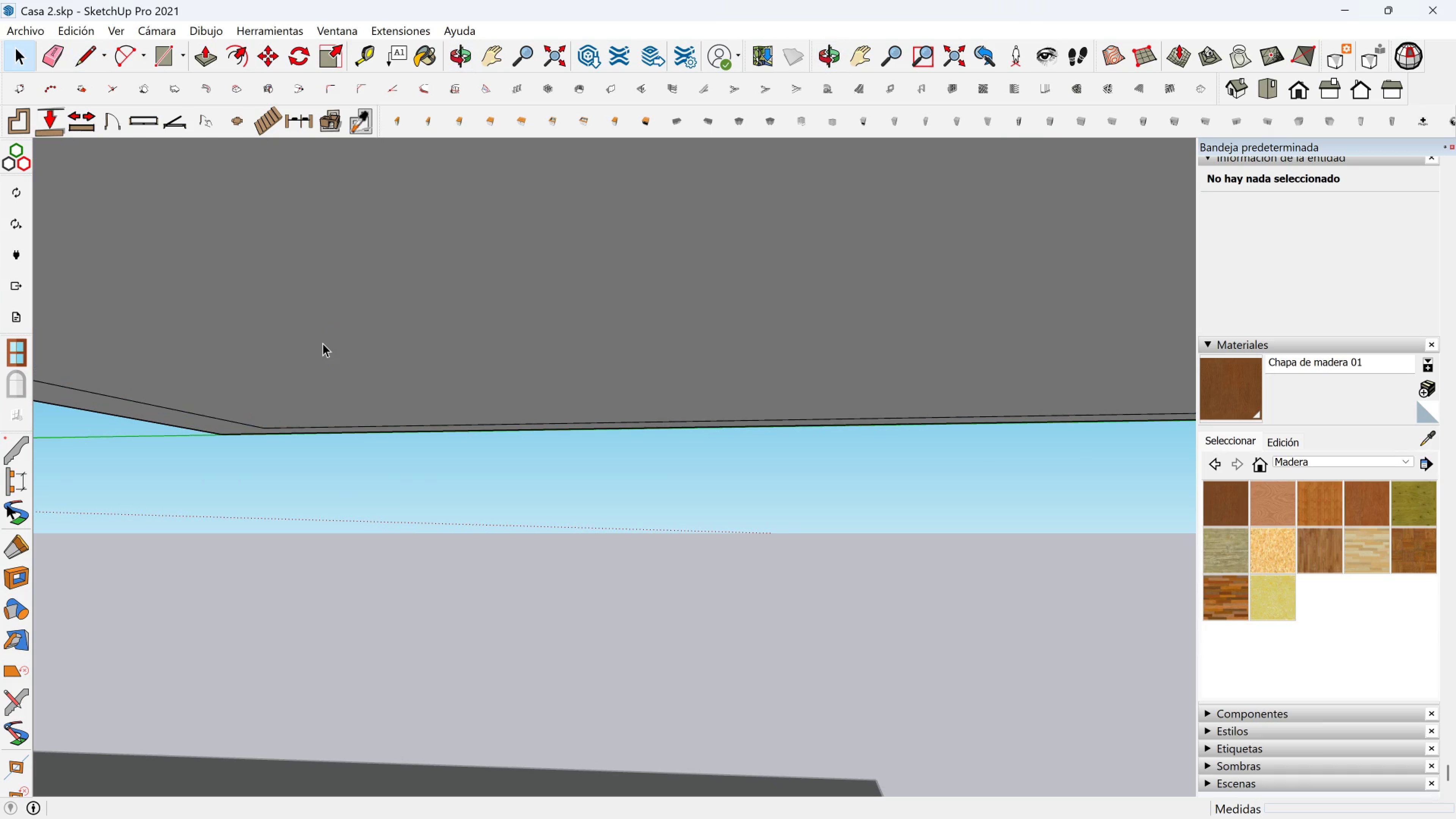 
left_click([323, 343])
 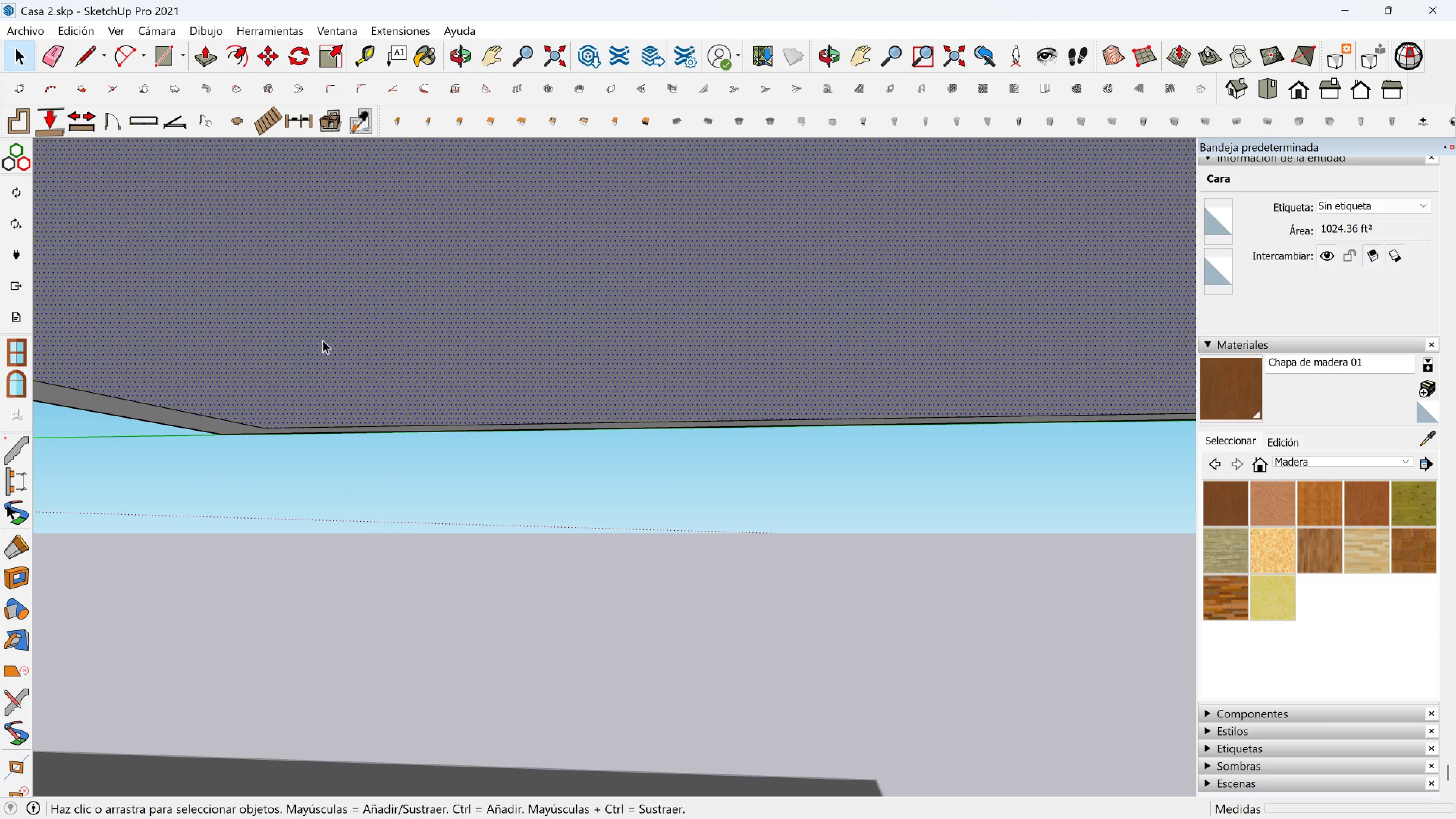 
key(Delete)
 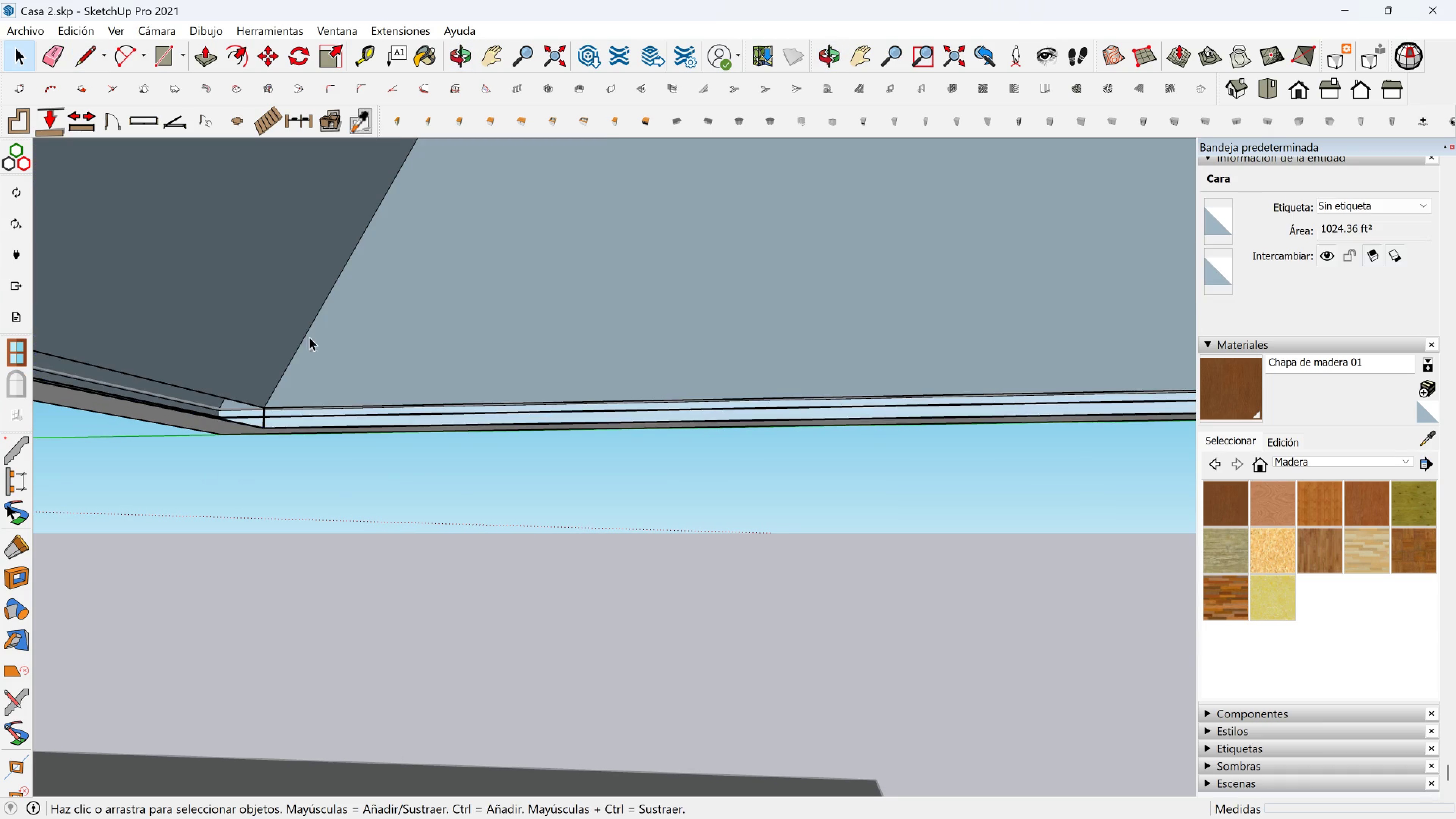 
scroll: coordinate [288, 304], scroll_direction: down, amount: 7.0